 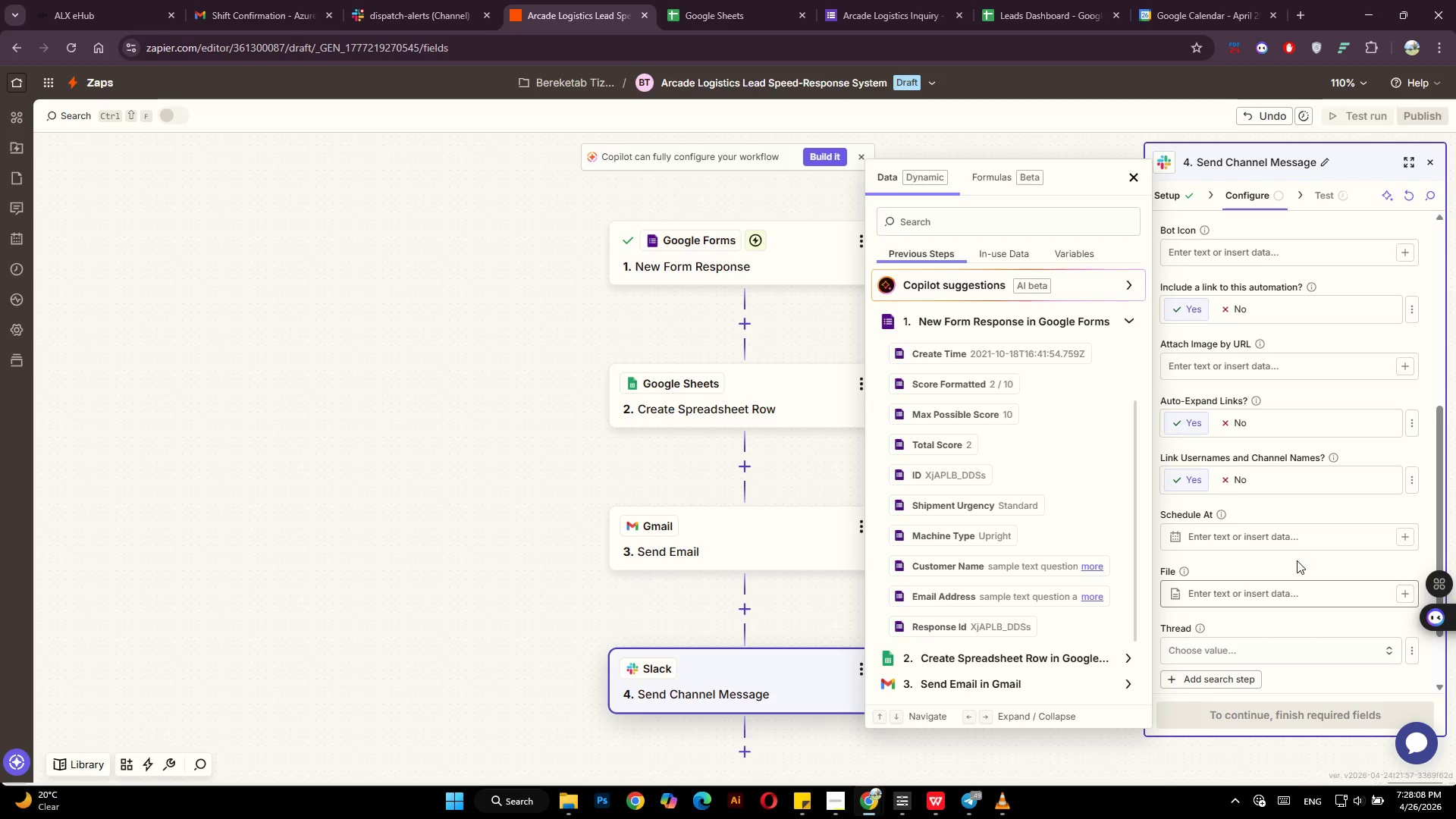 
scroll: coordinate [1329, 510], scroll_direction: down, amount: 6.0
 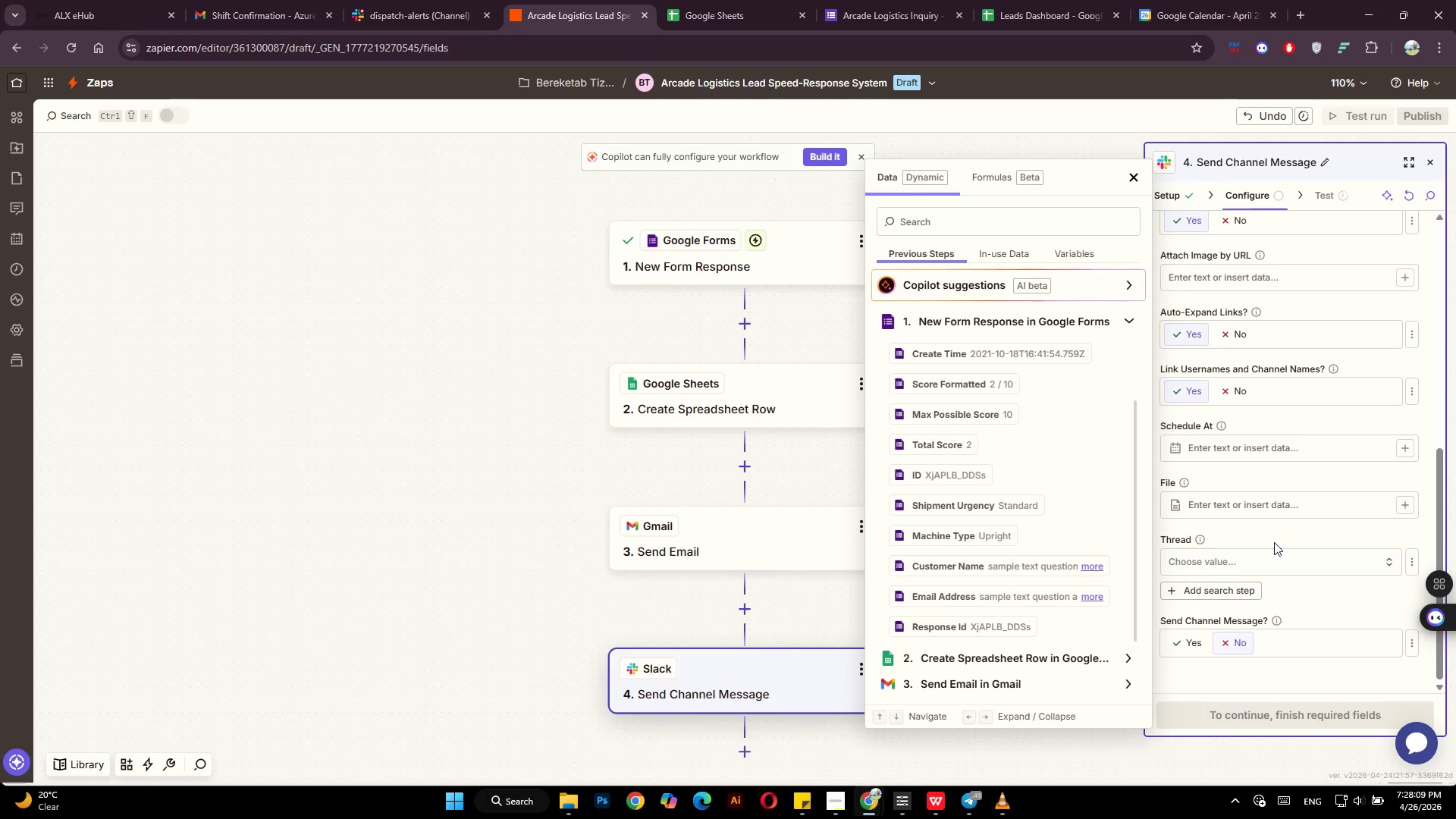 
left_click([1275, 540])
 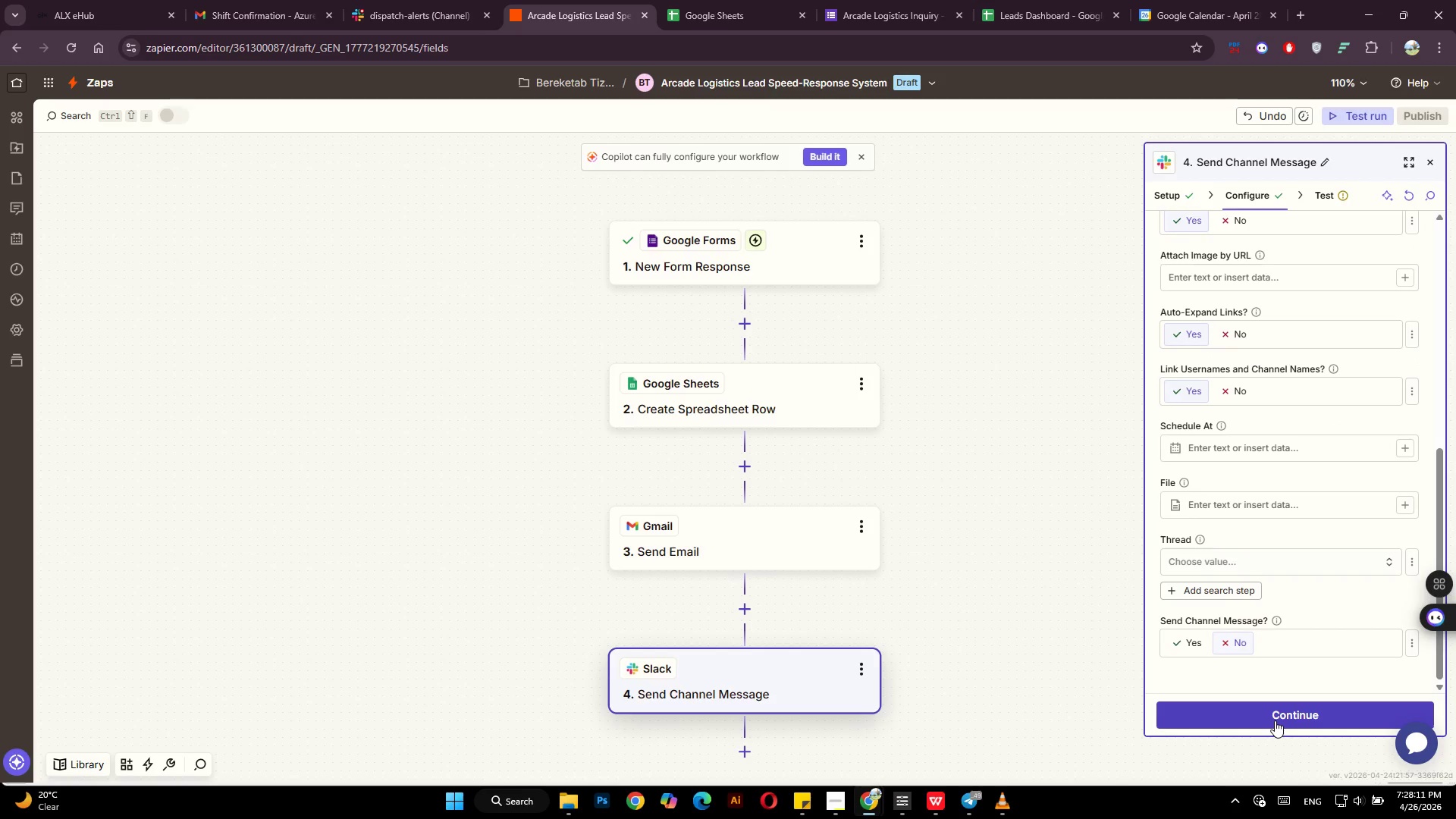 
scroll: coordinate [1285, 684], scroll_direction: up, amount: 5.0
 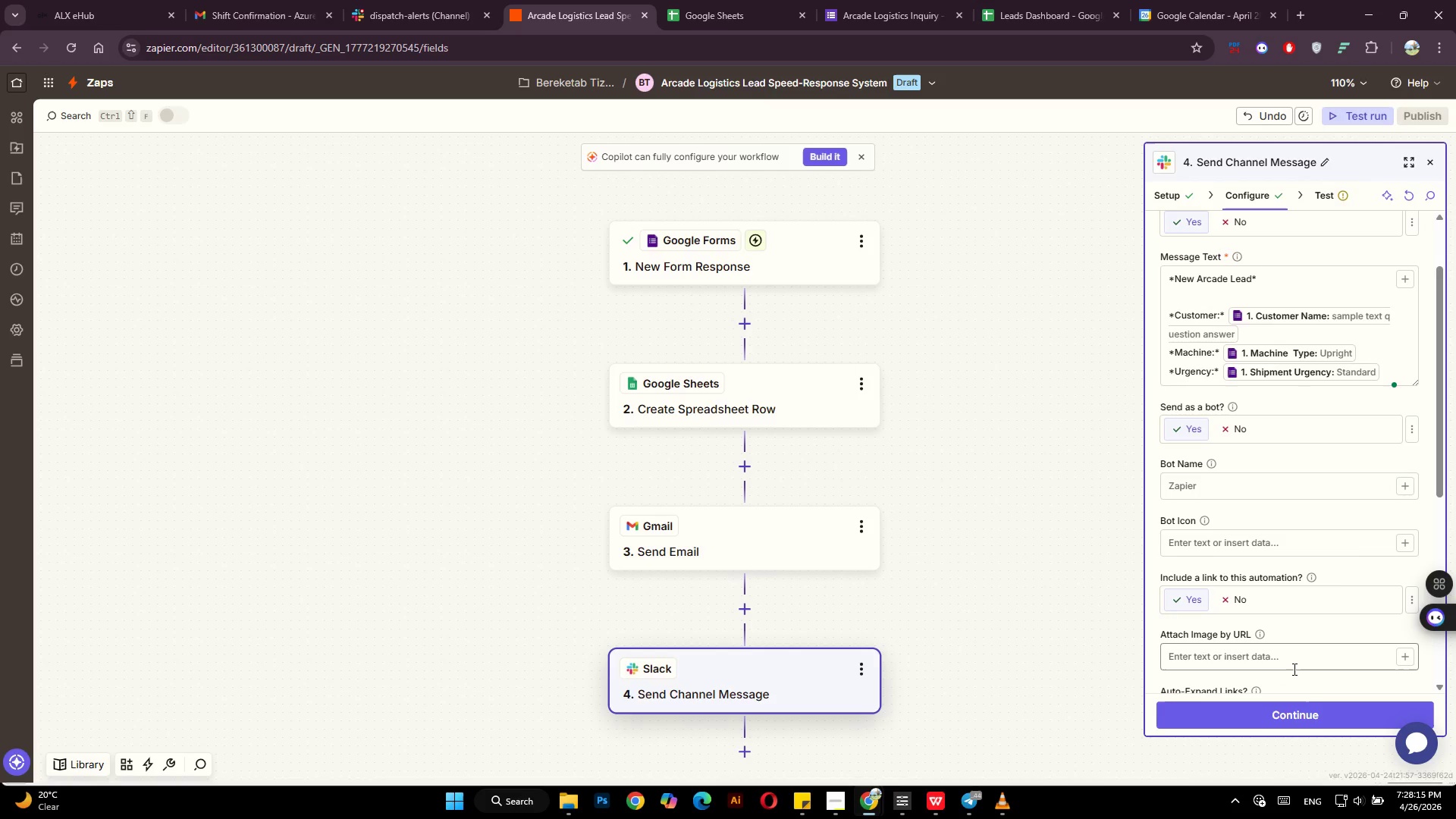 
left_click([1283, 719])
 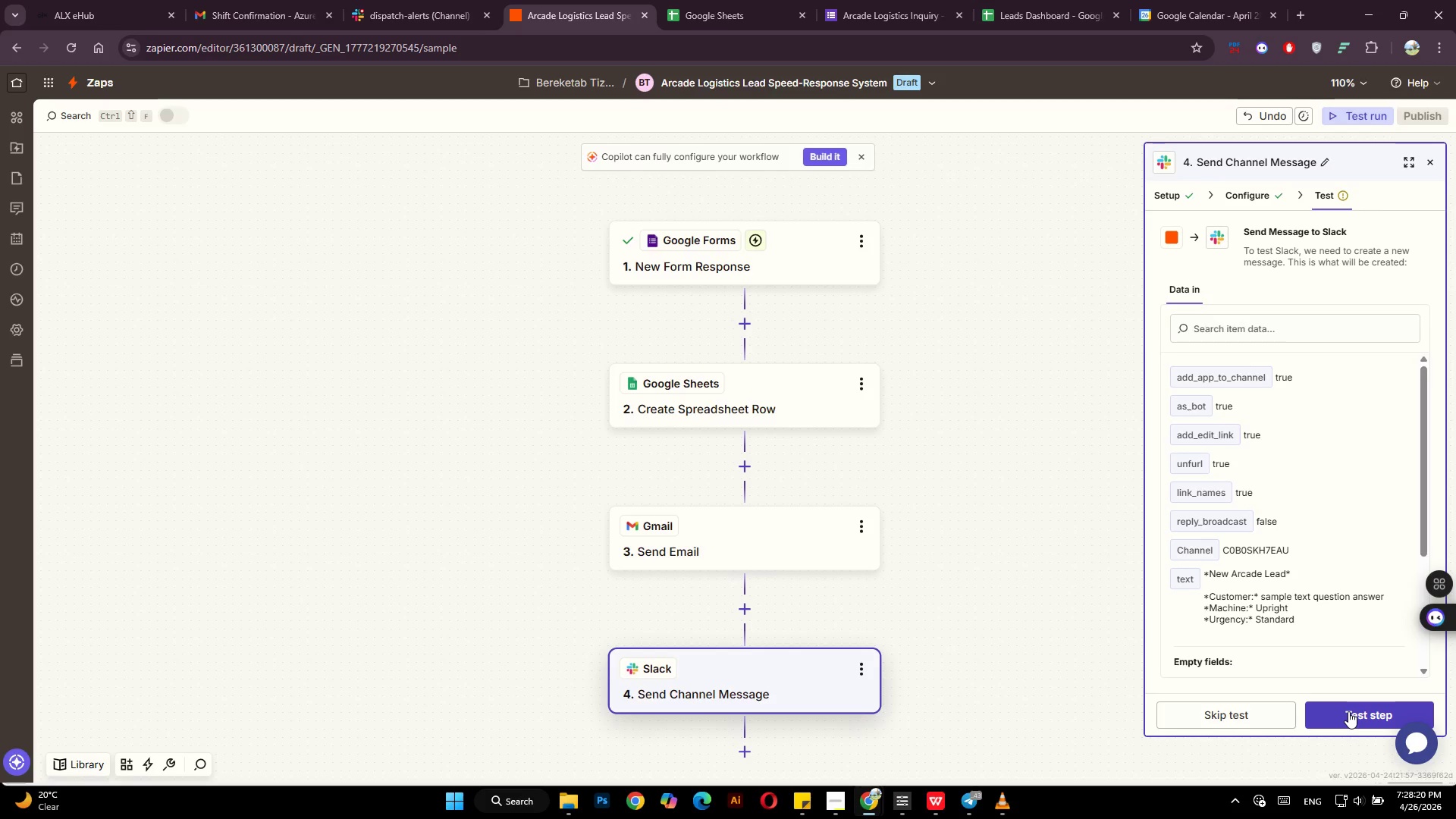 
wait(5.98)
 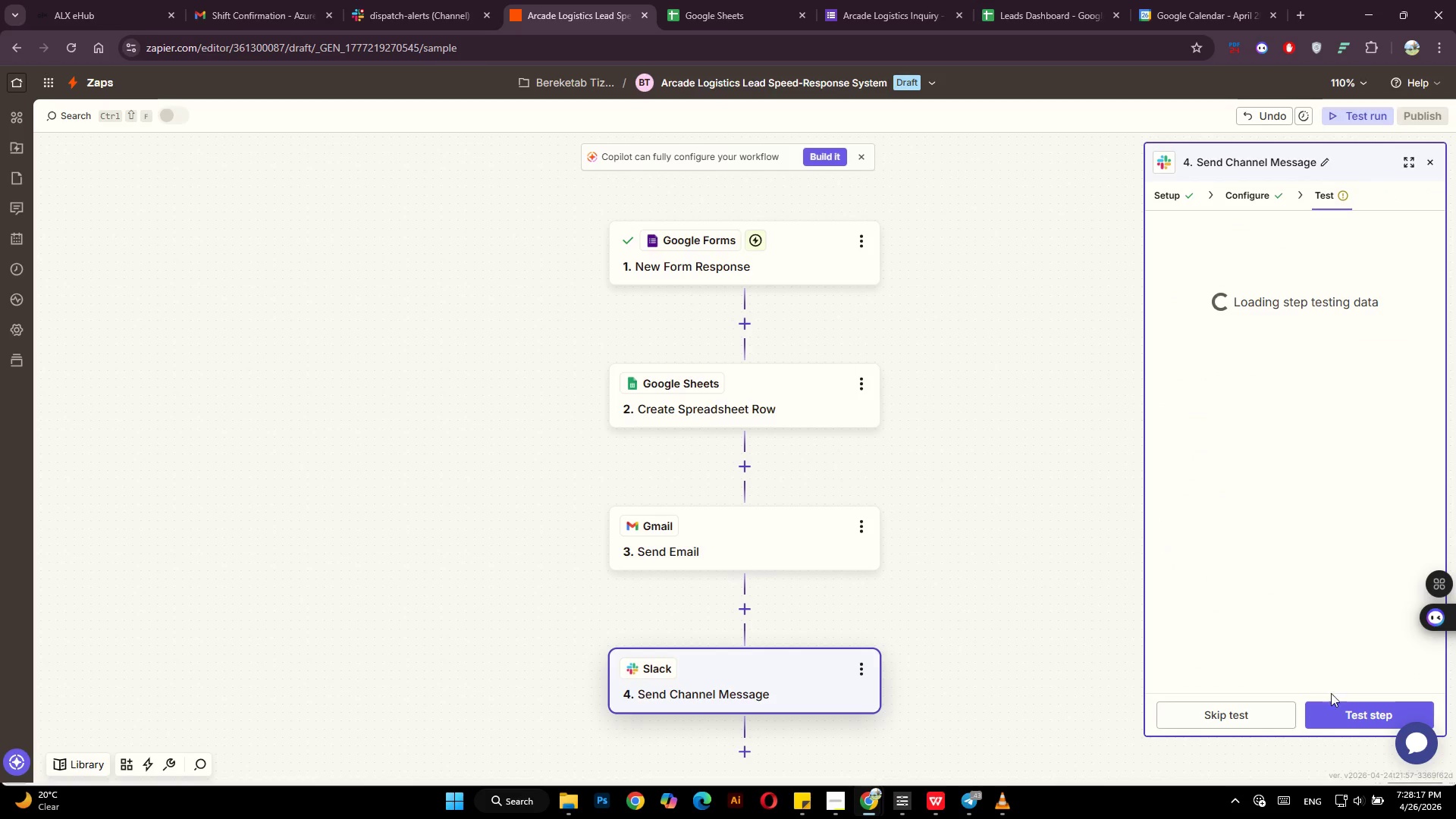 
left_click([1348, 711])
 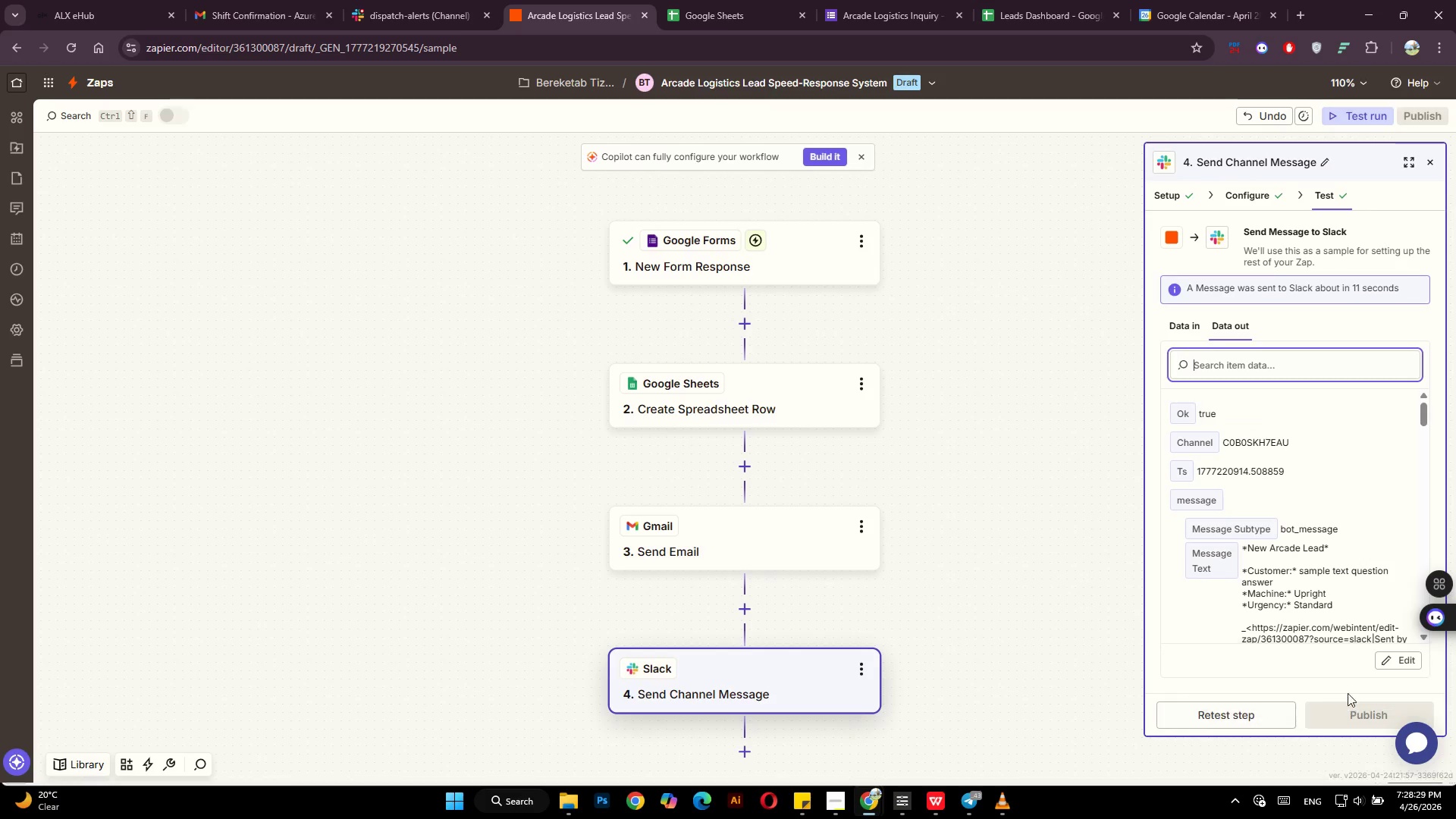 
wait(11.98)
 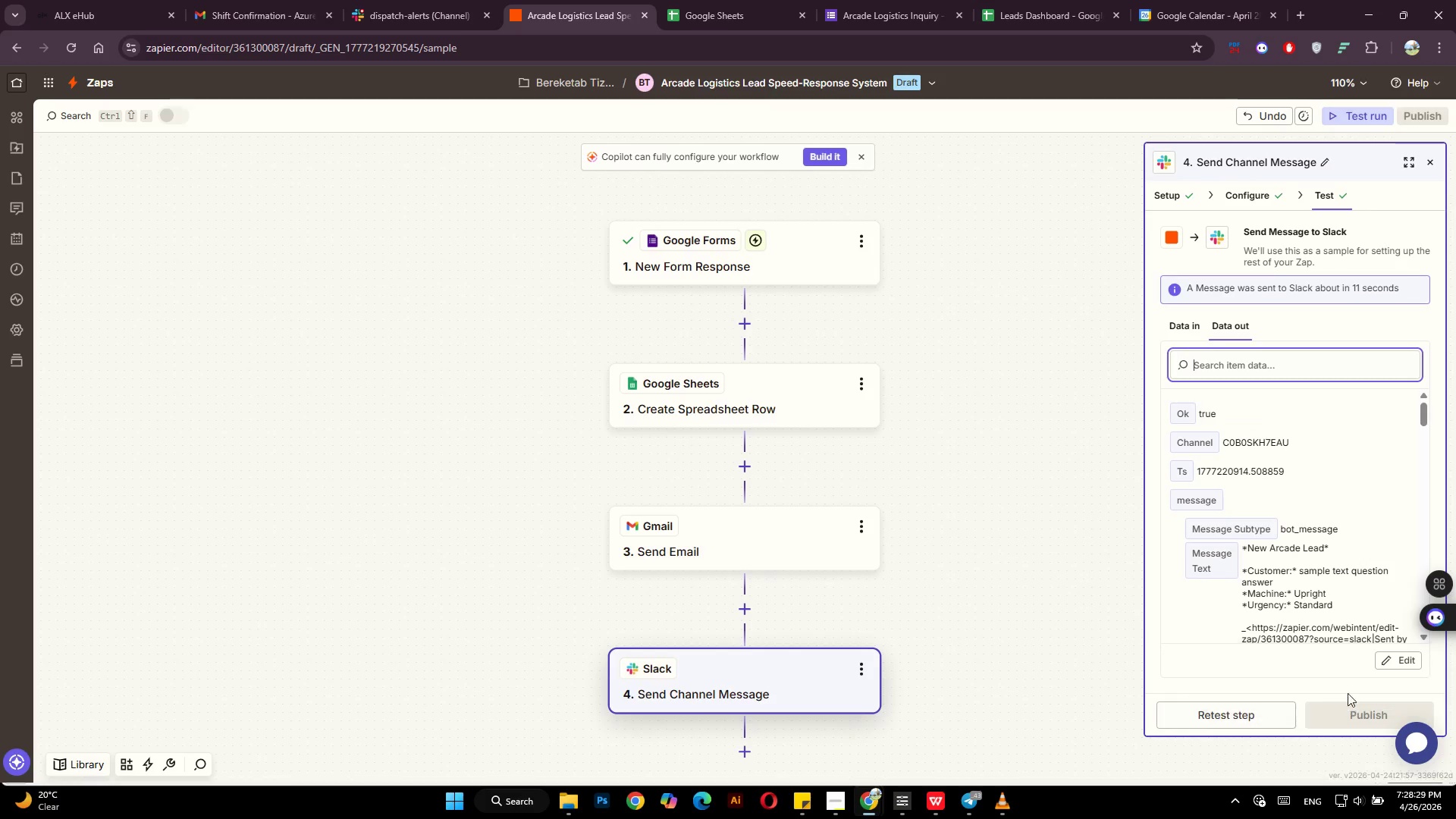 
left_click([1094, 637])
 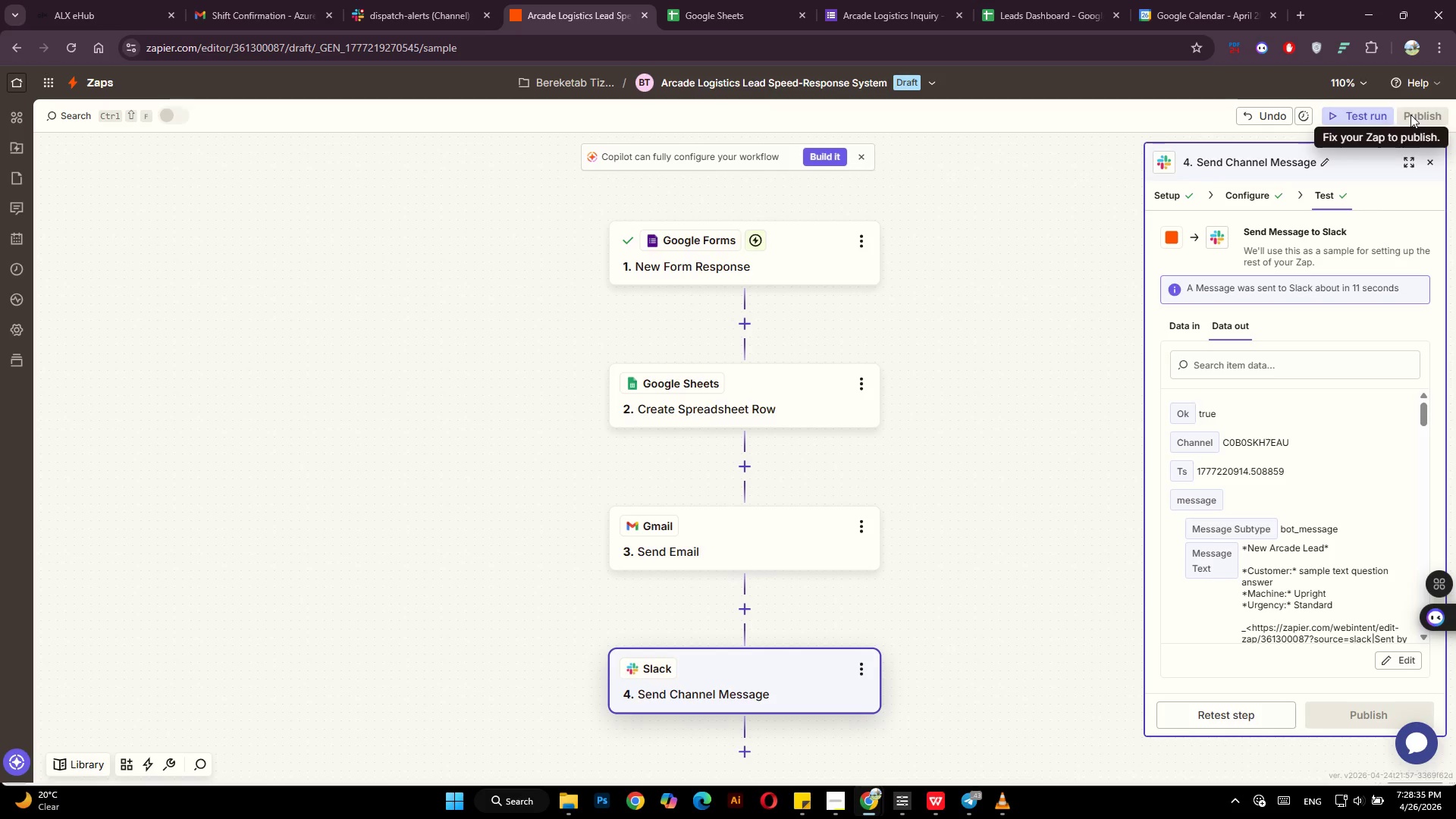 
left_click([1410, 115])
 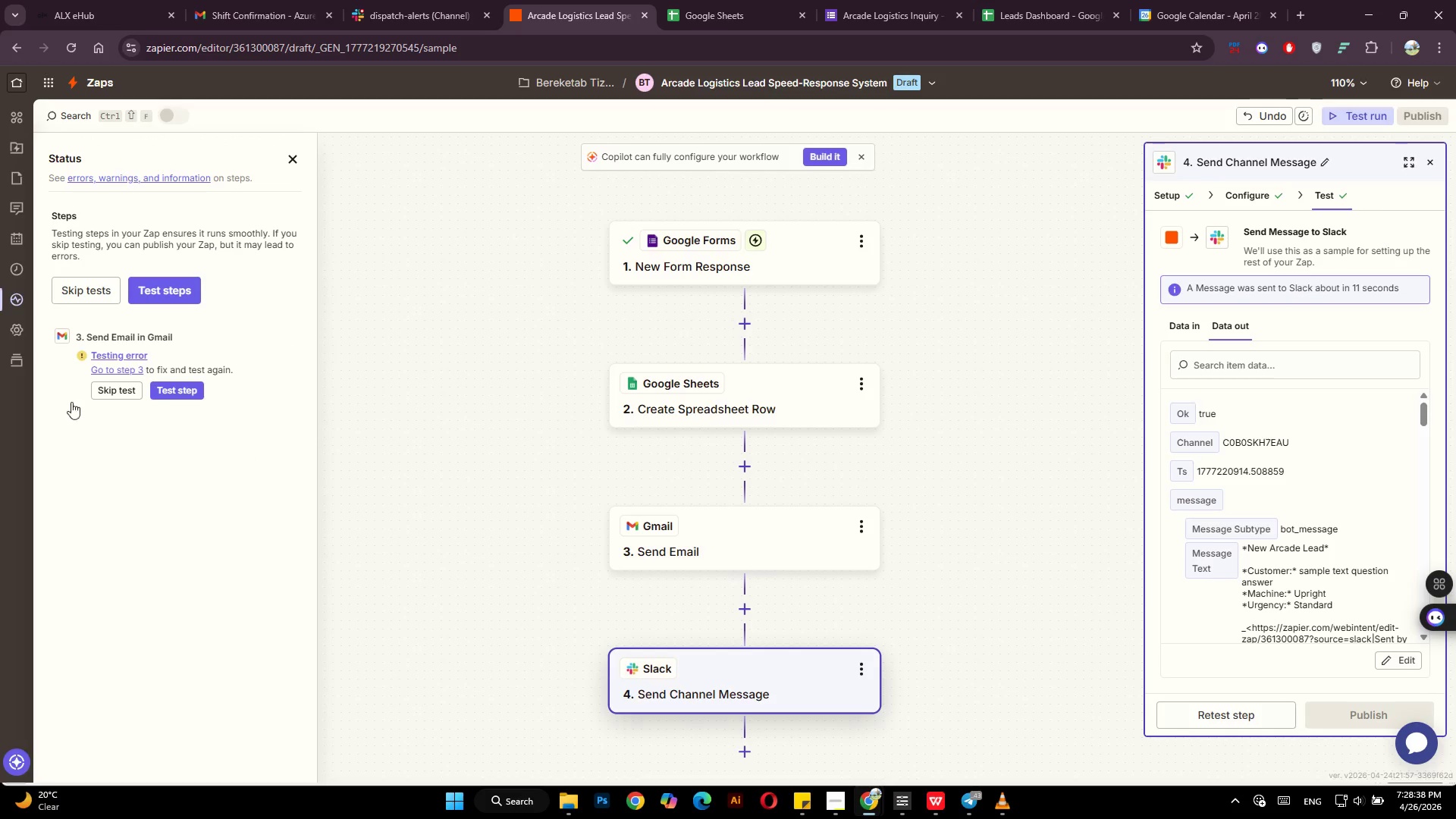 
left_click([82, 293])
 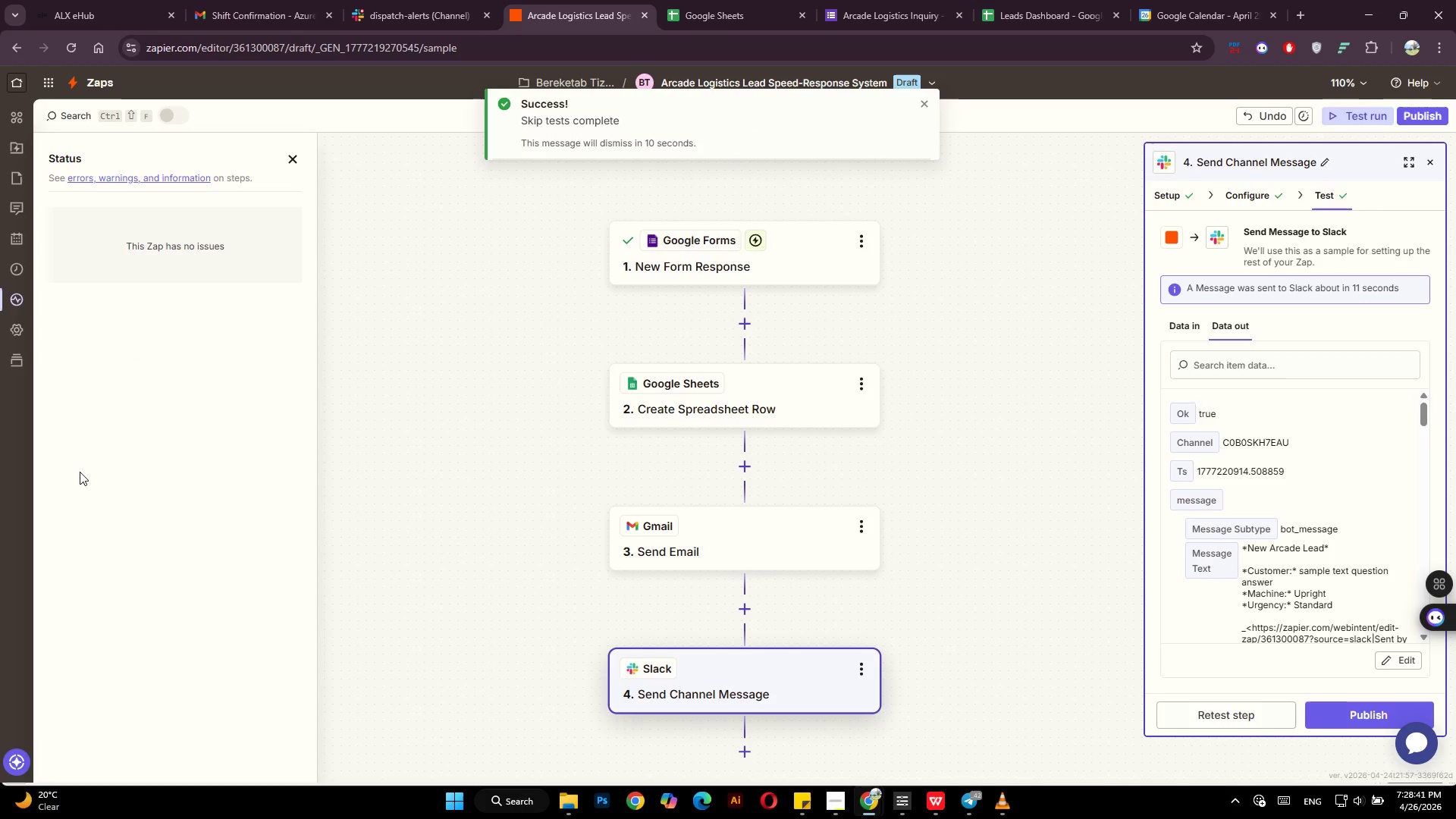 
left_click([359, 363])
 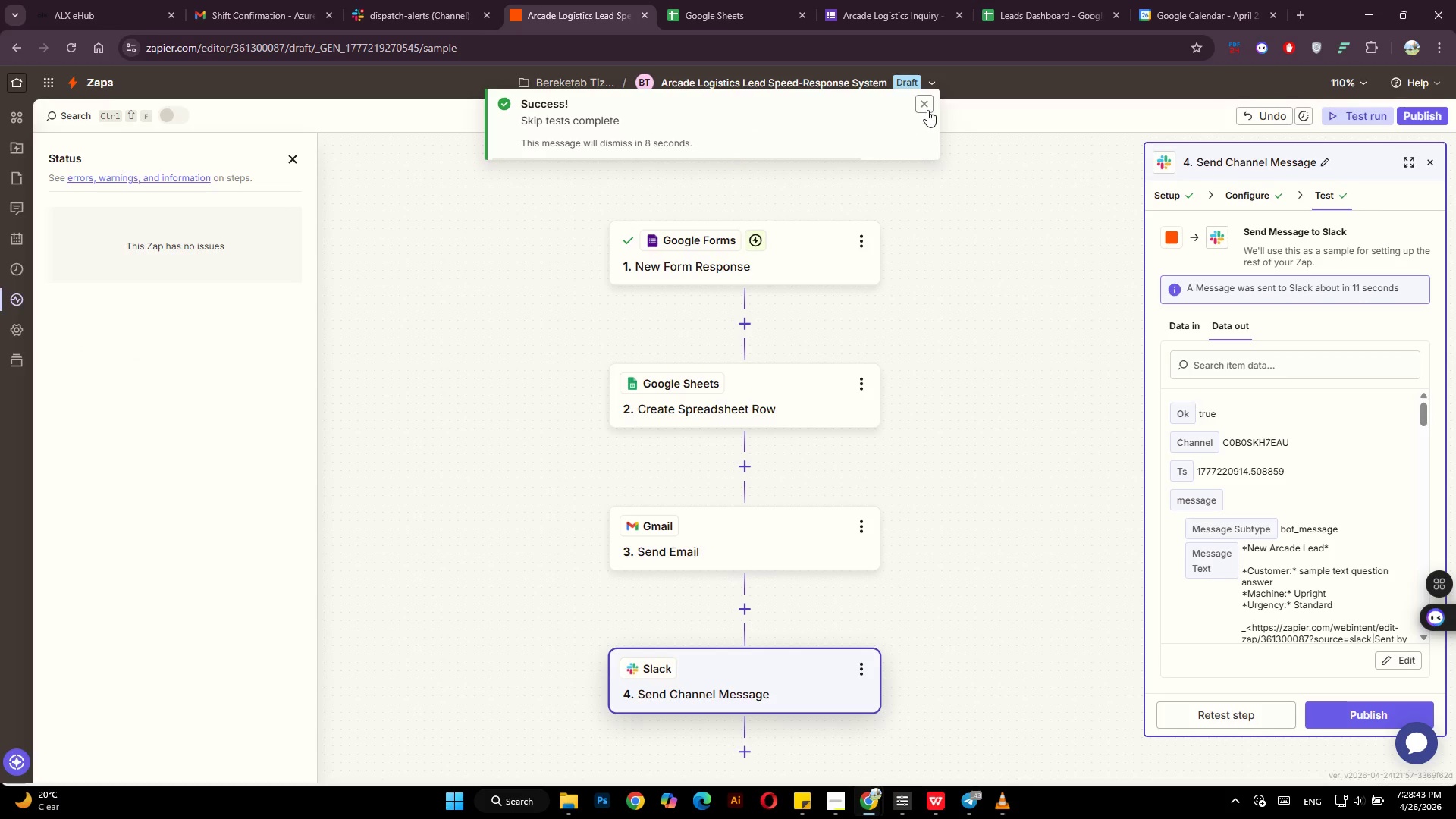 
left_click([927, 107])
 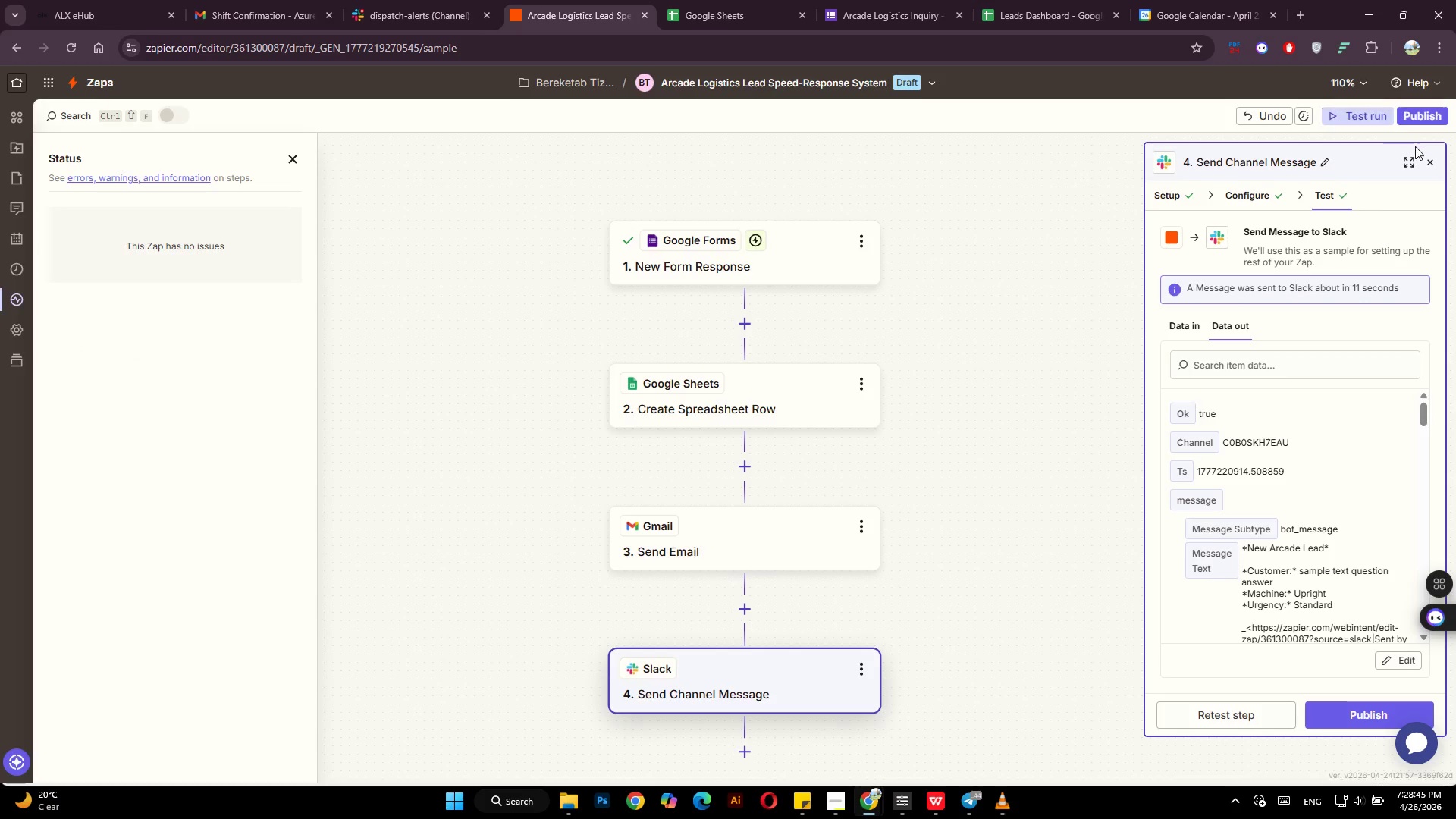 
left_click([1429, 160])
 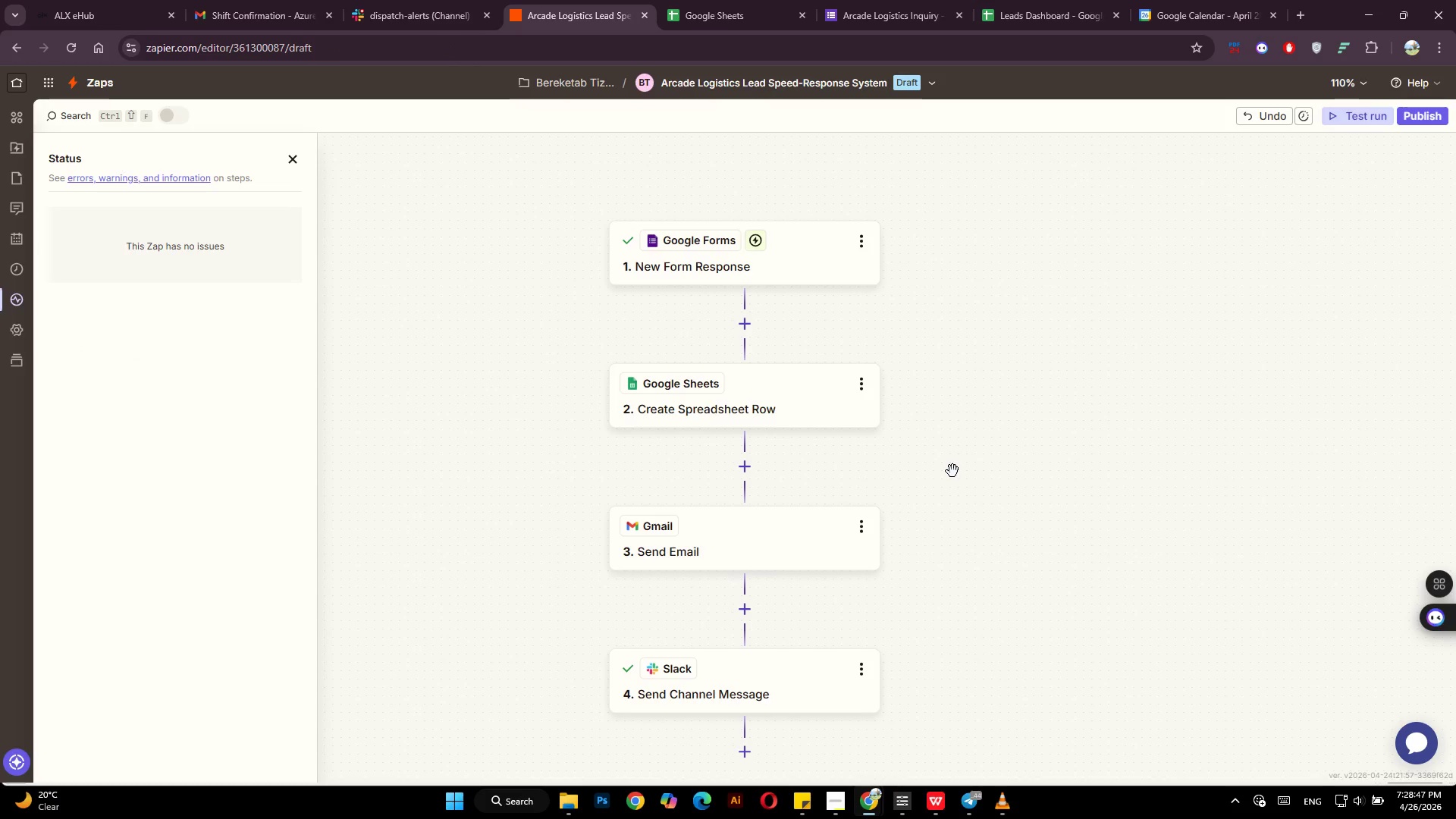 
scroll: coordinate [952, 471], scroll_direction: up, amount: 1.0
 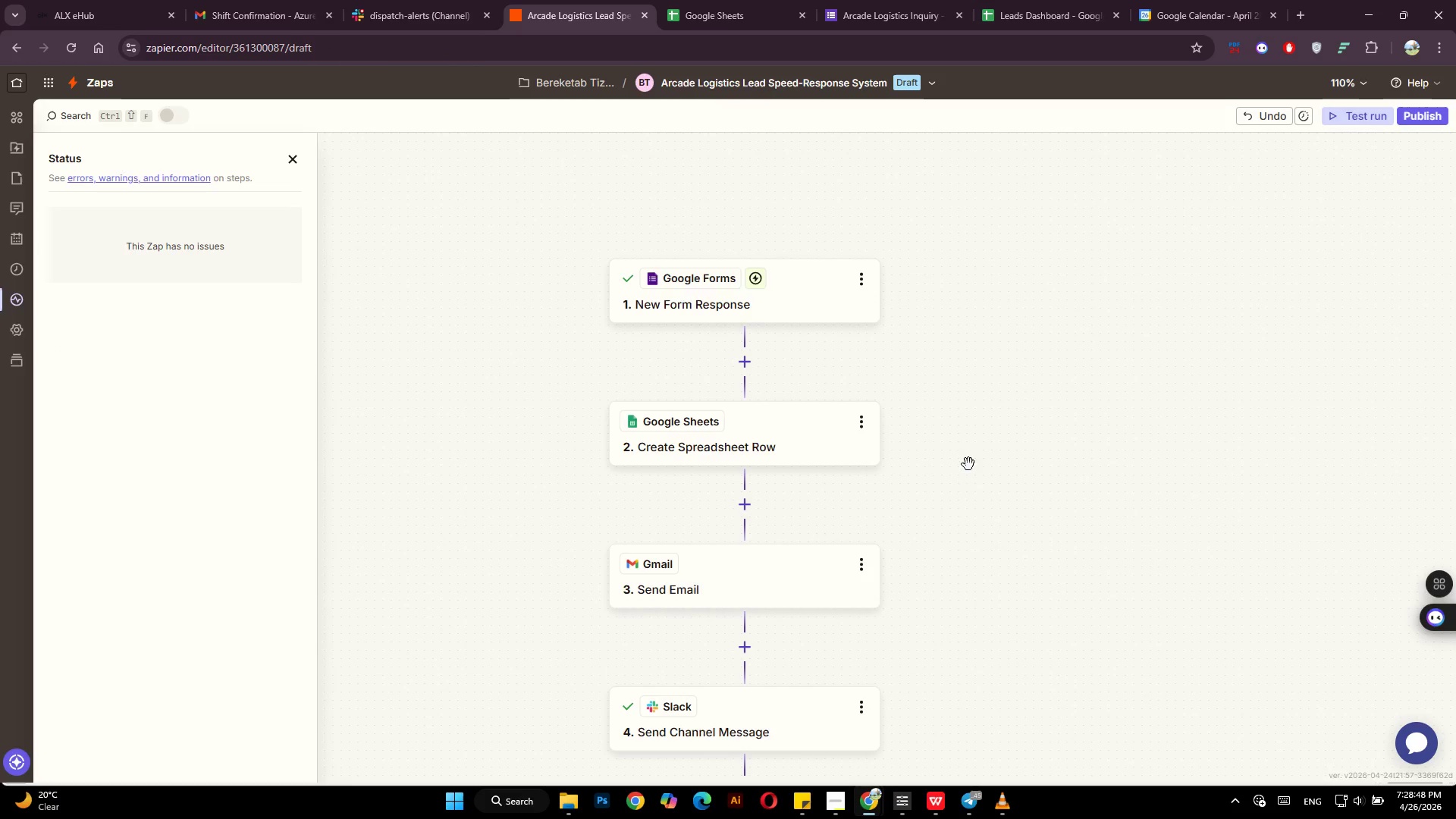 
left_click_drag(start_coordinate=[971, 471], to_coordinate=[1062, 358])
 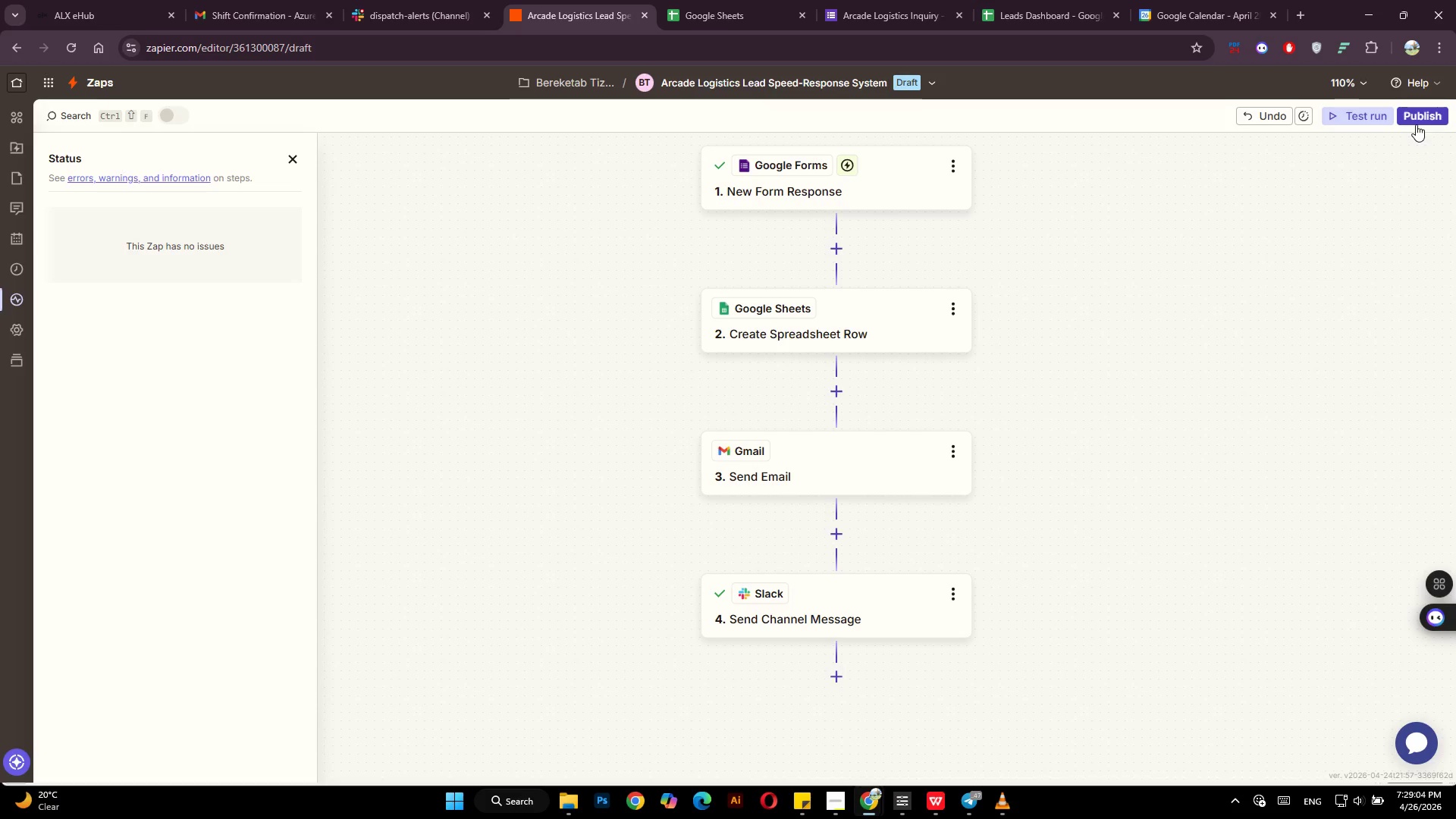 
wait(19.75)
 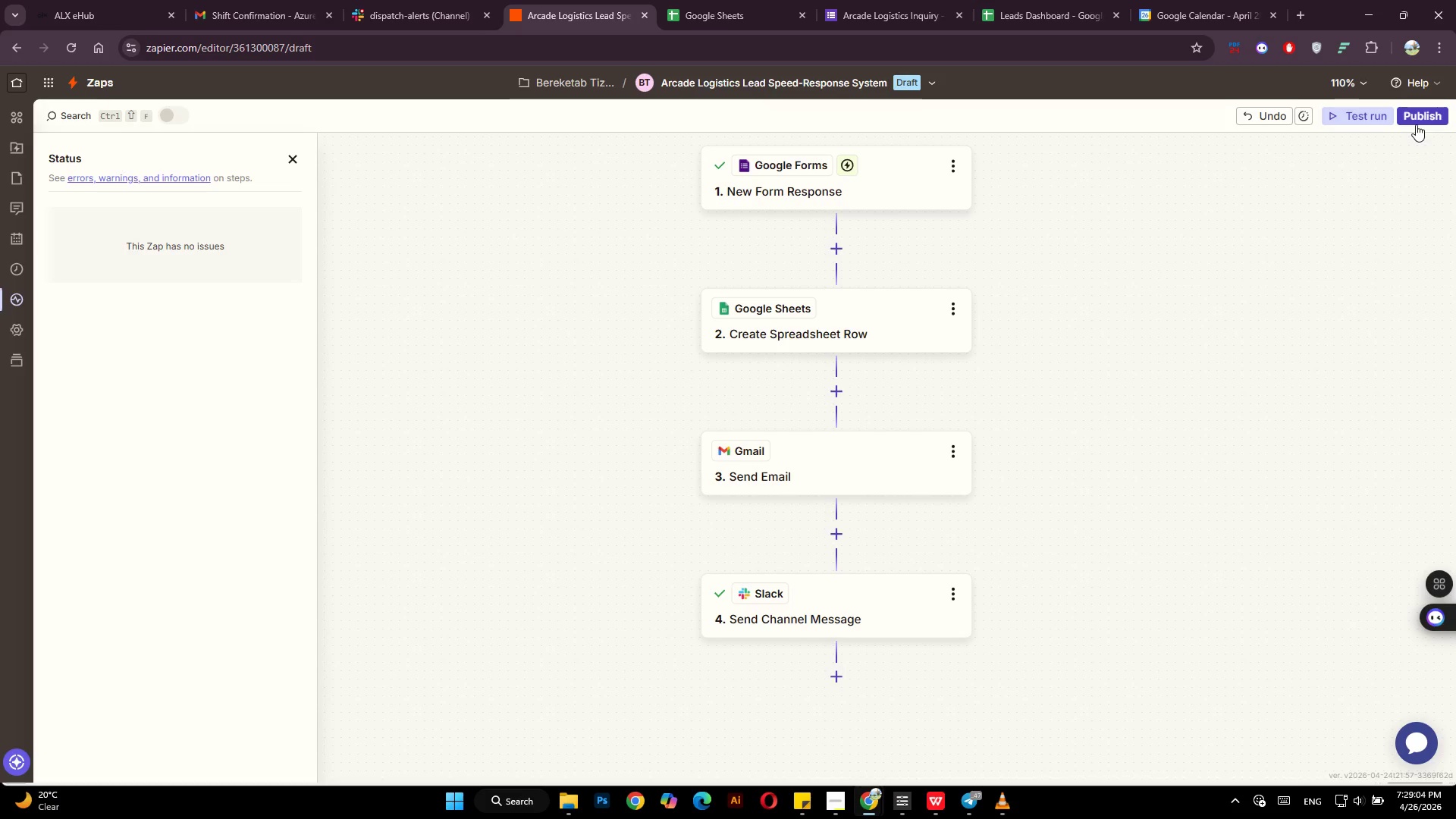 
left_click([830, 808])